 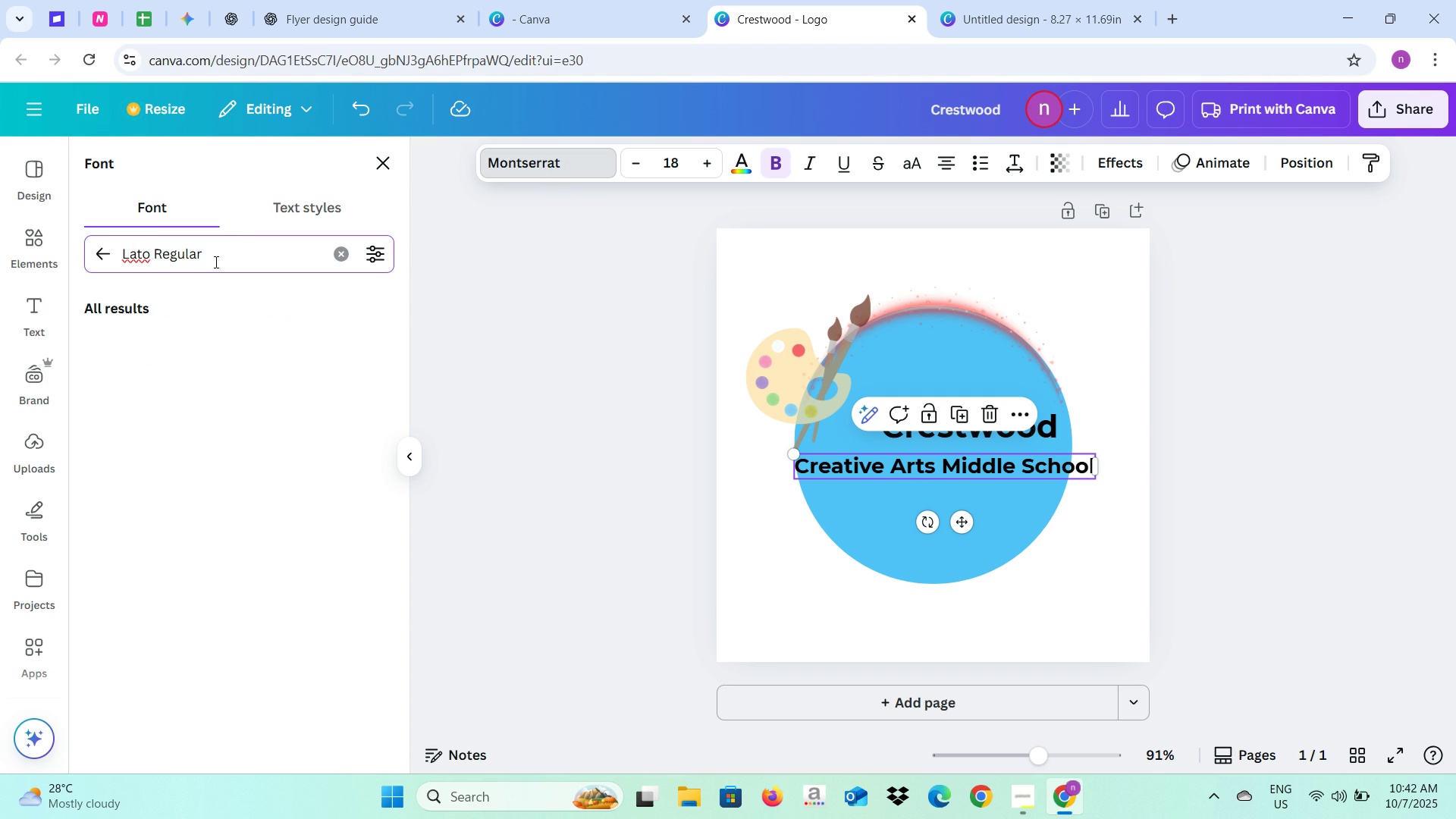 
key(Backspace)
 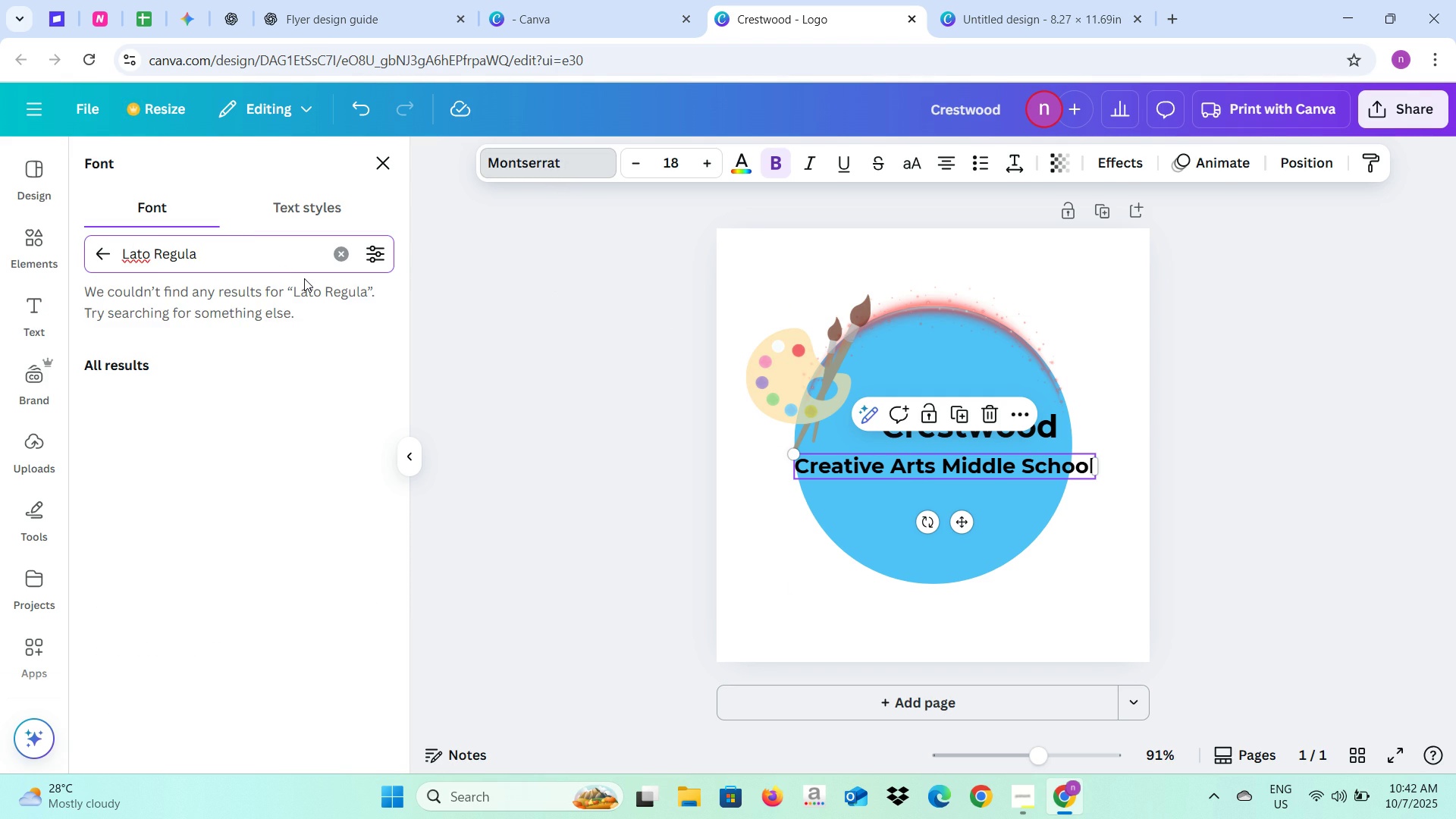 
key(Backspace)
 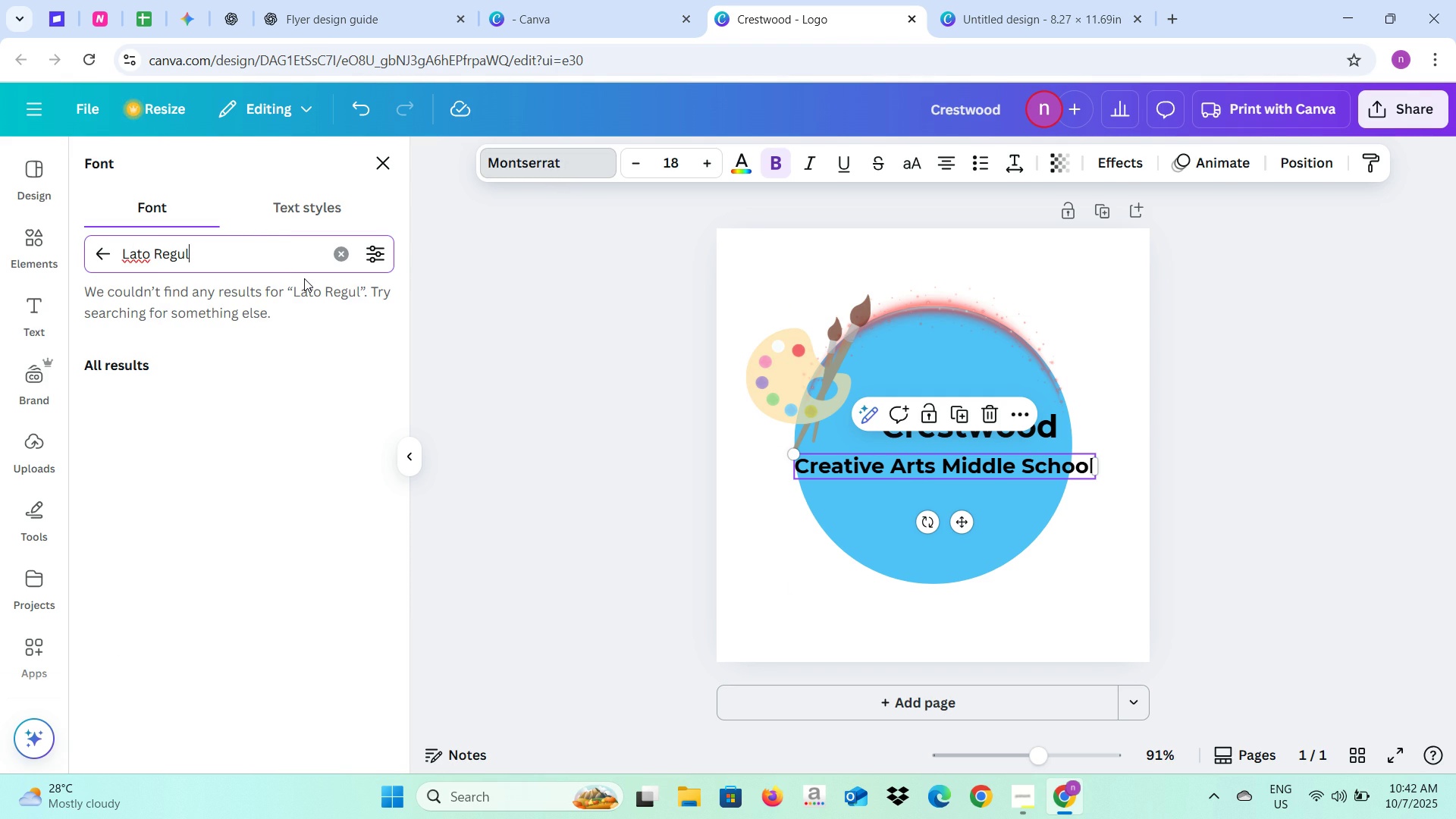 
key(Backspace)
 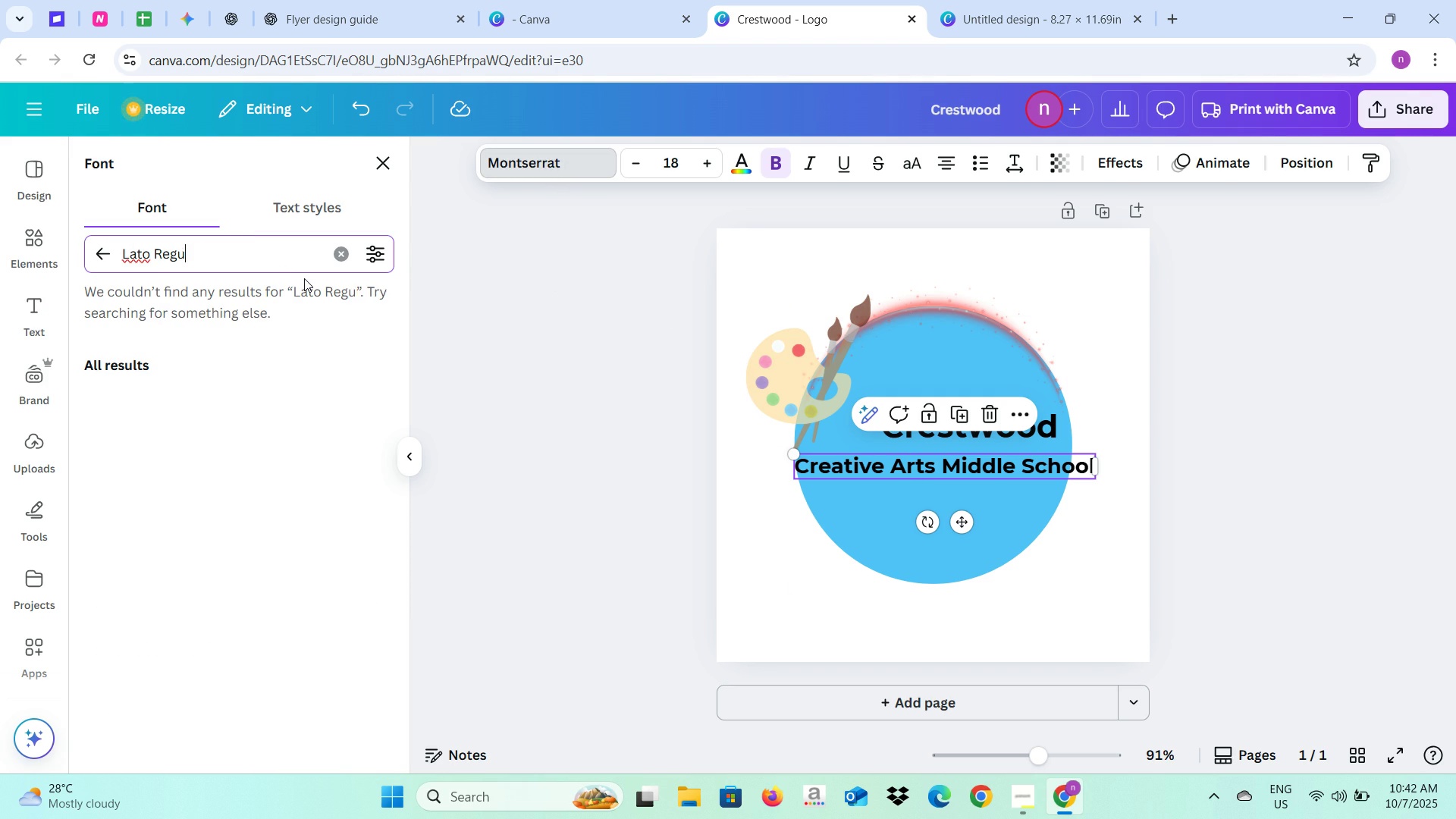 
key(Backspace)
 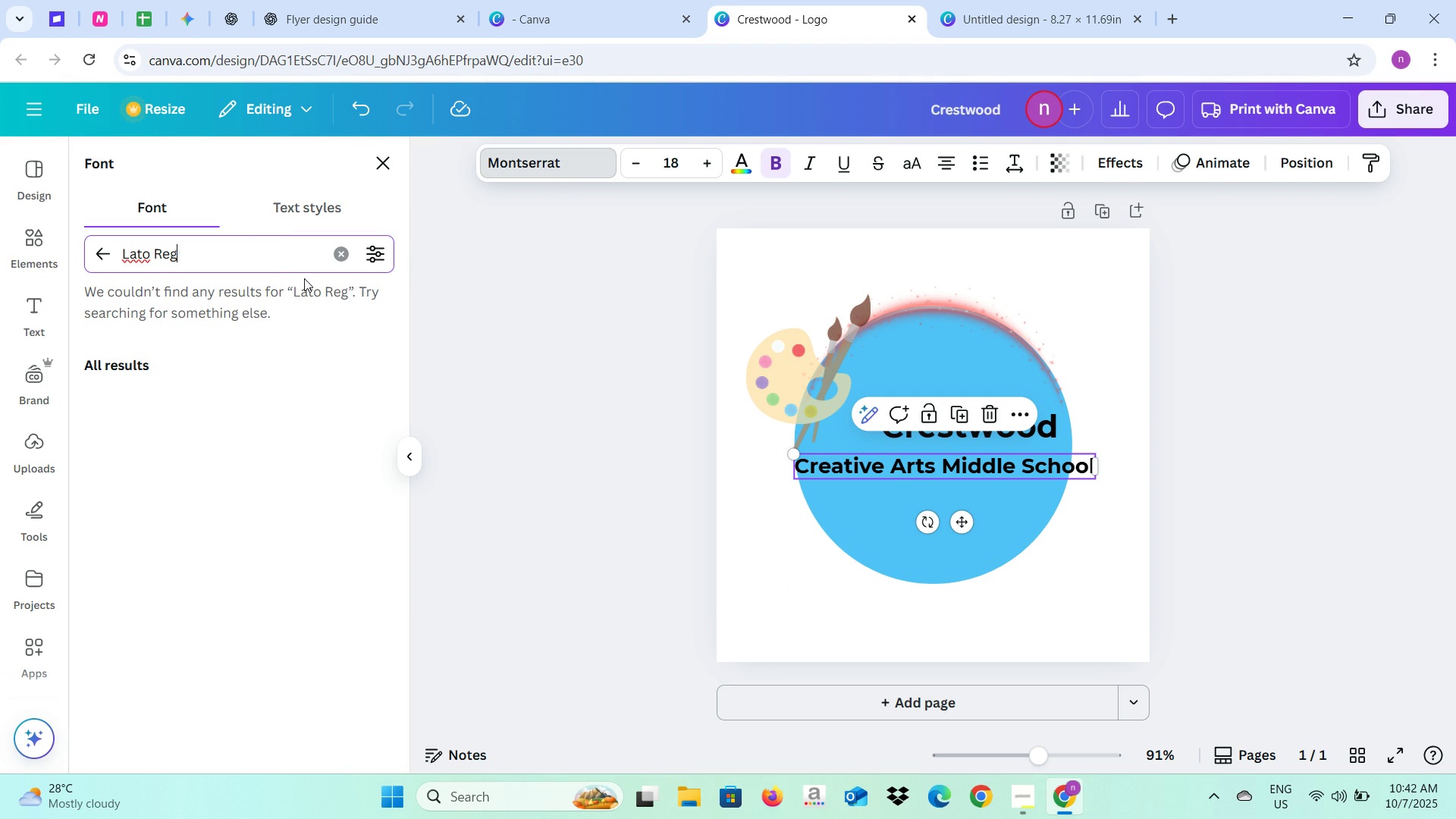 
key(Backspace)
 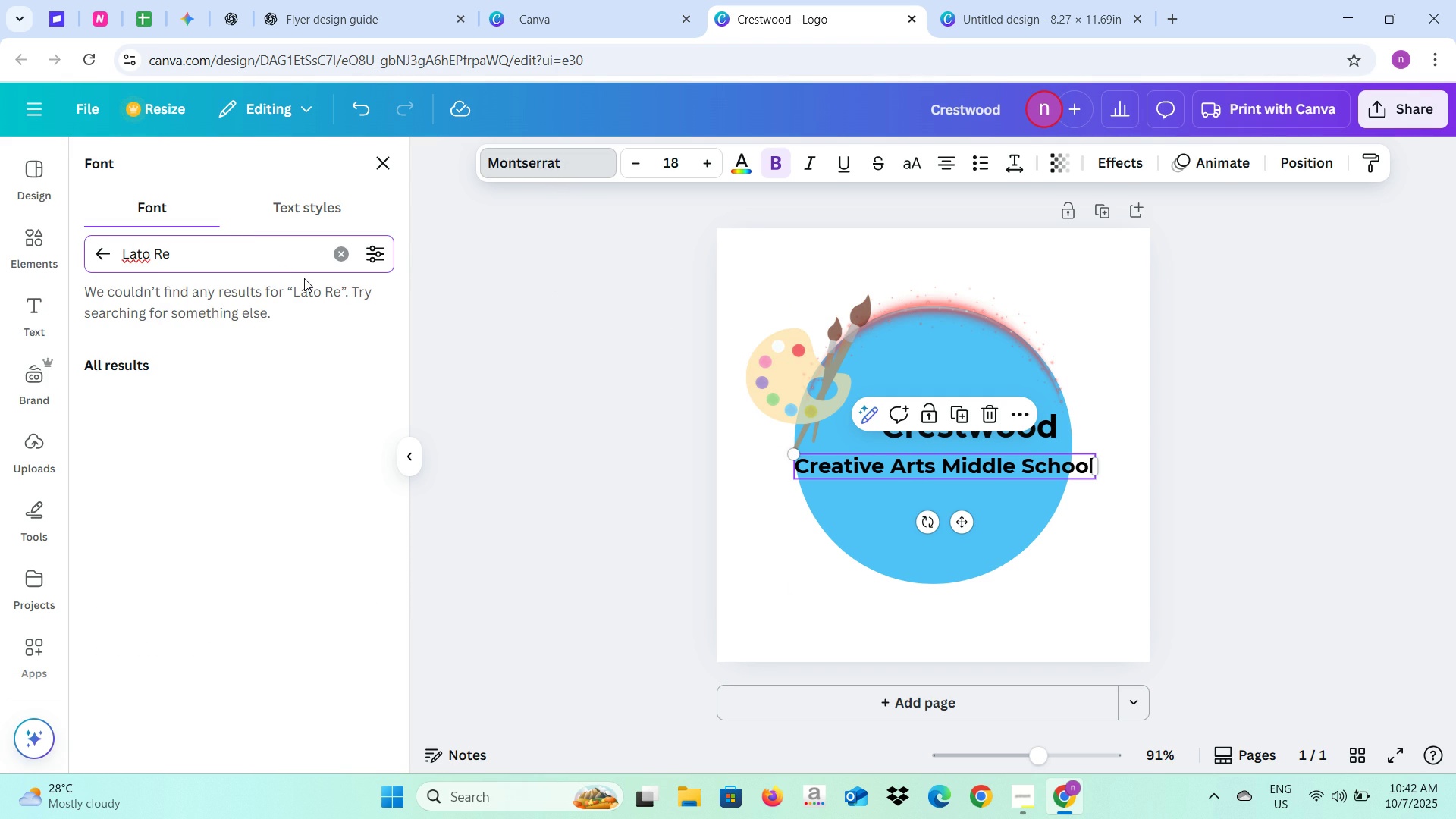 
key(Backspace)
 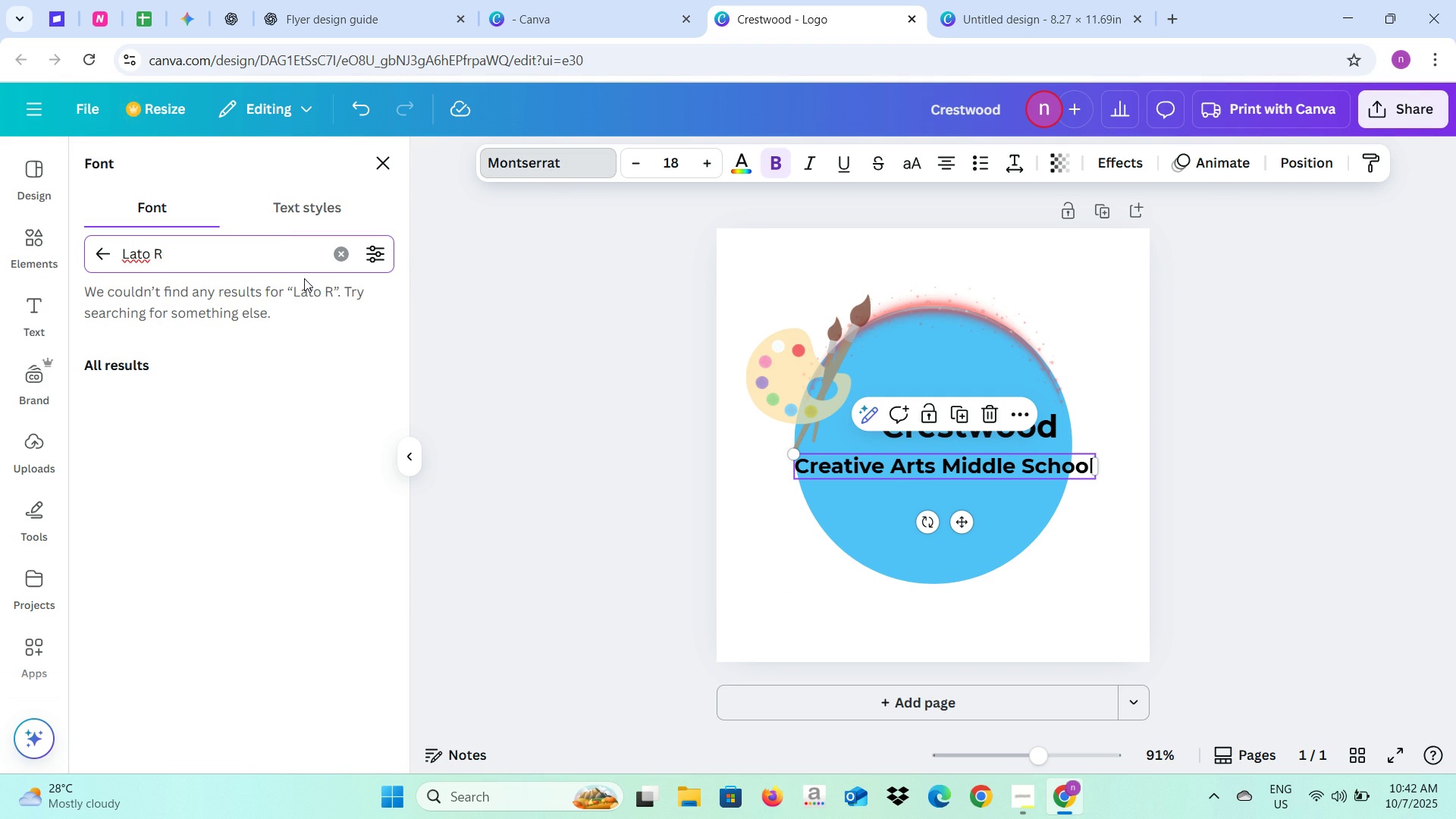 
key(Backspace)
 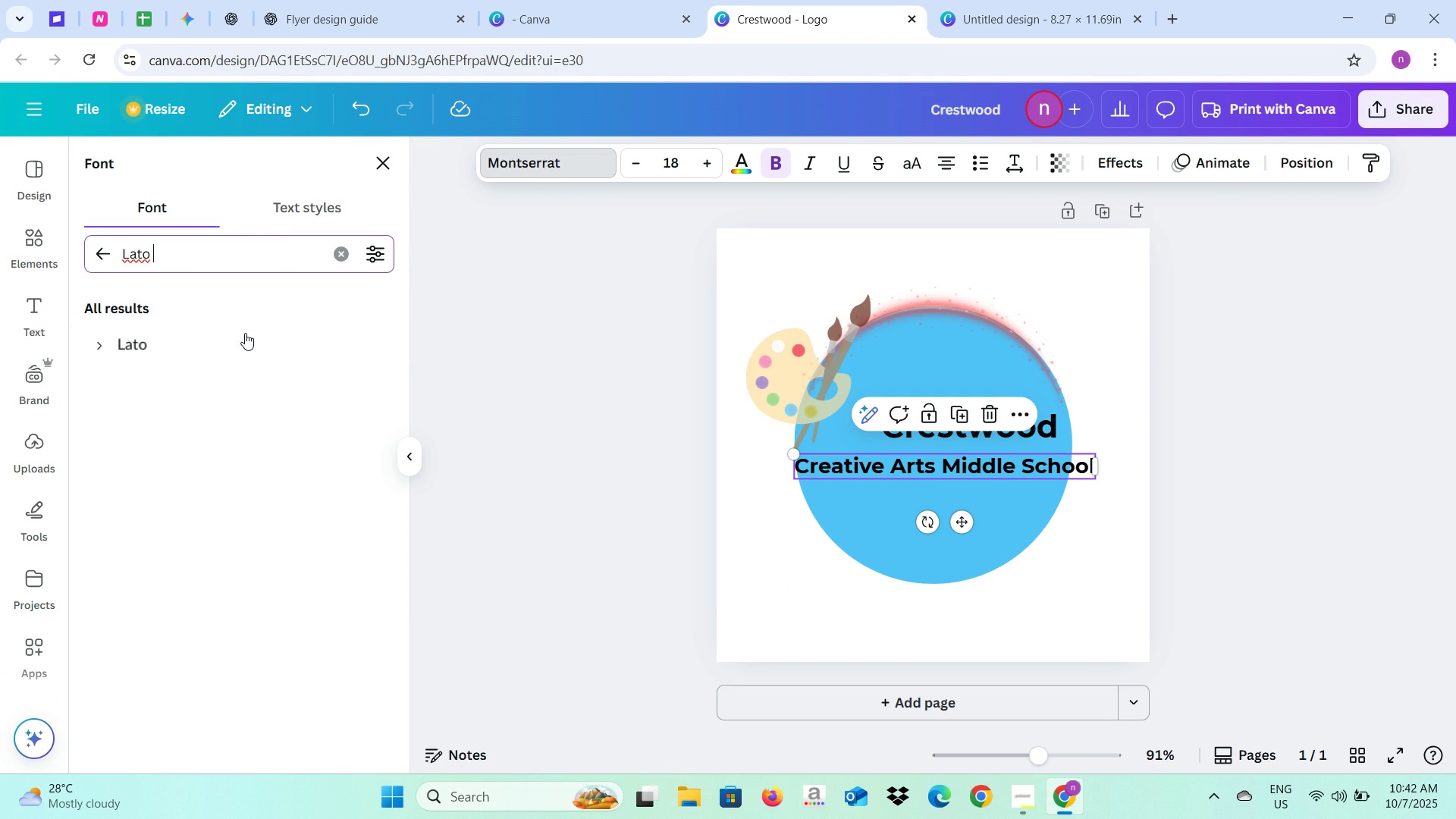 
left_click([245, 333])
 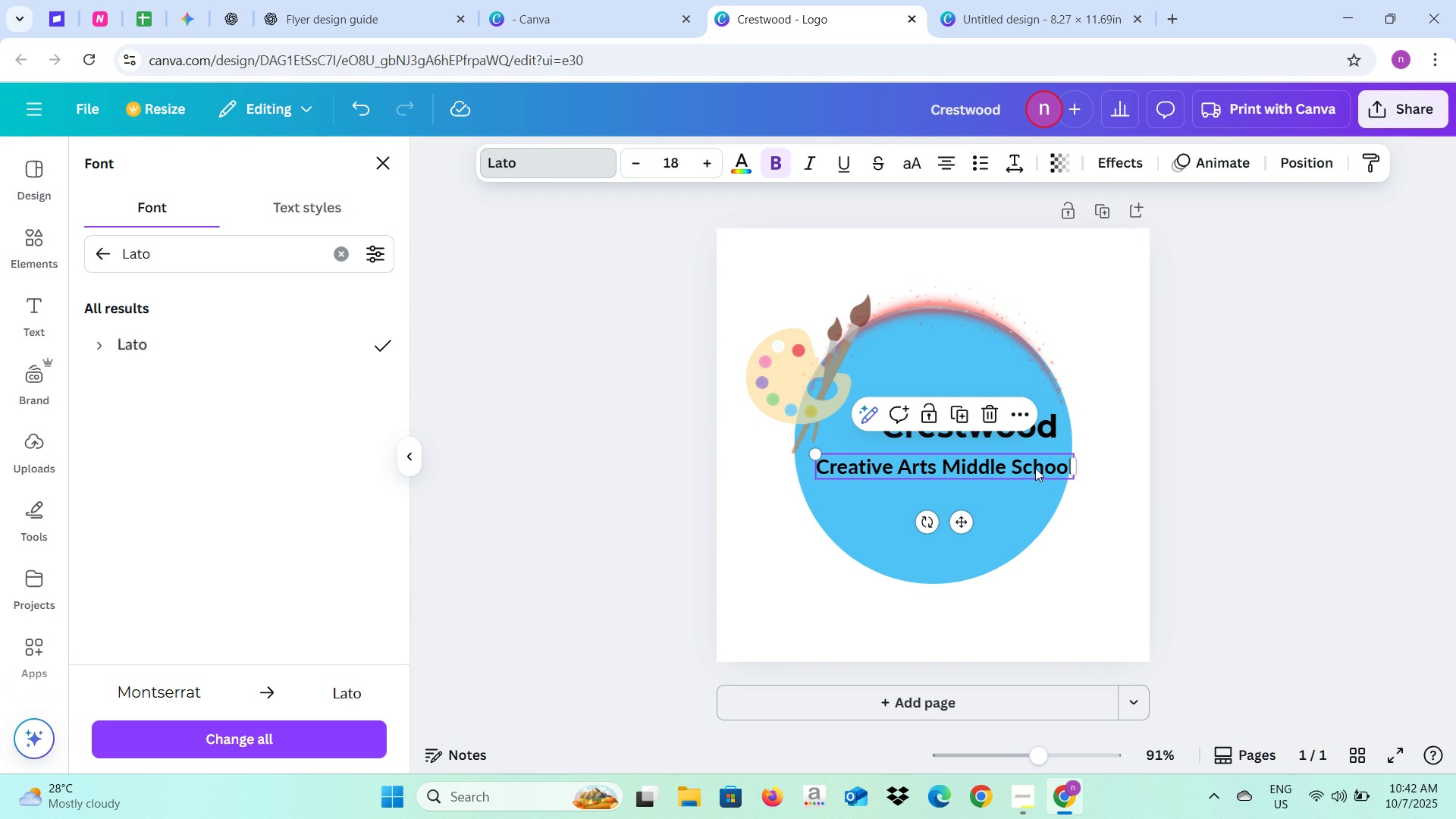 
wait(5.5)
 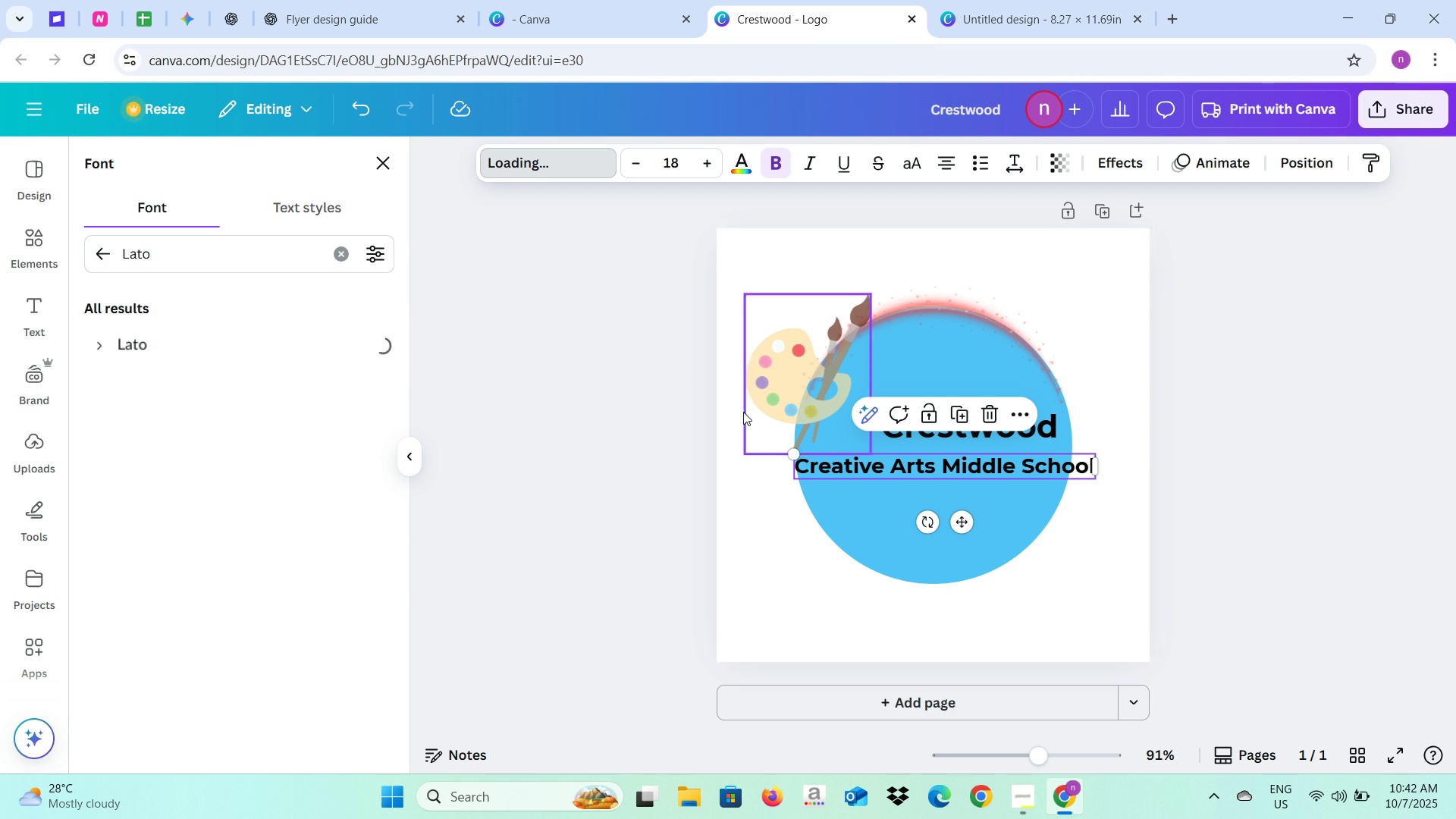 
double_click([710, 158])
 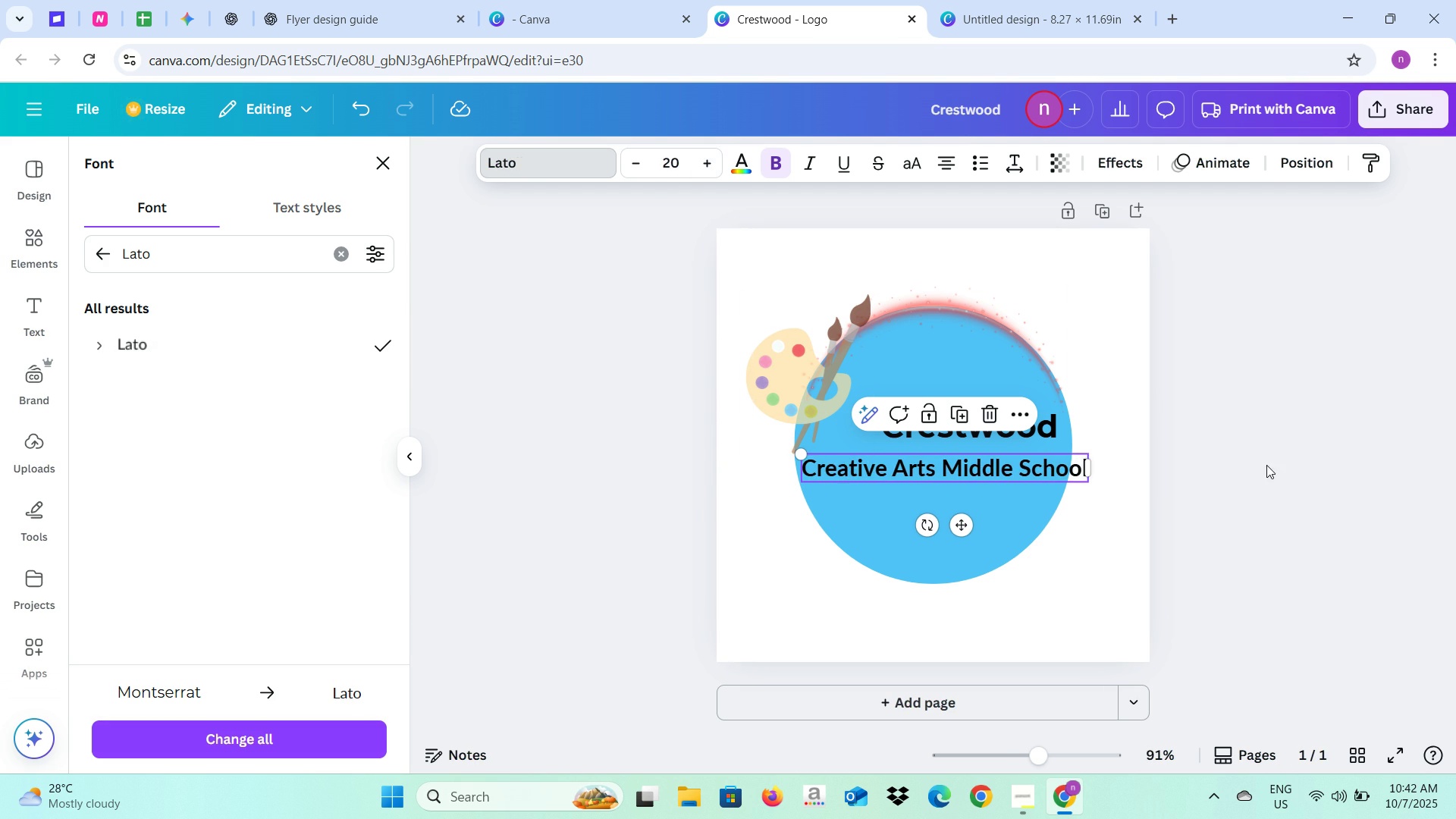 
left_click([1266, 465])
 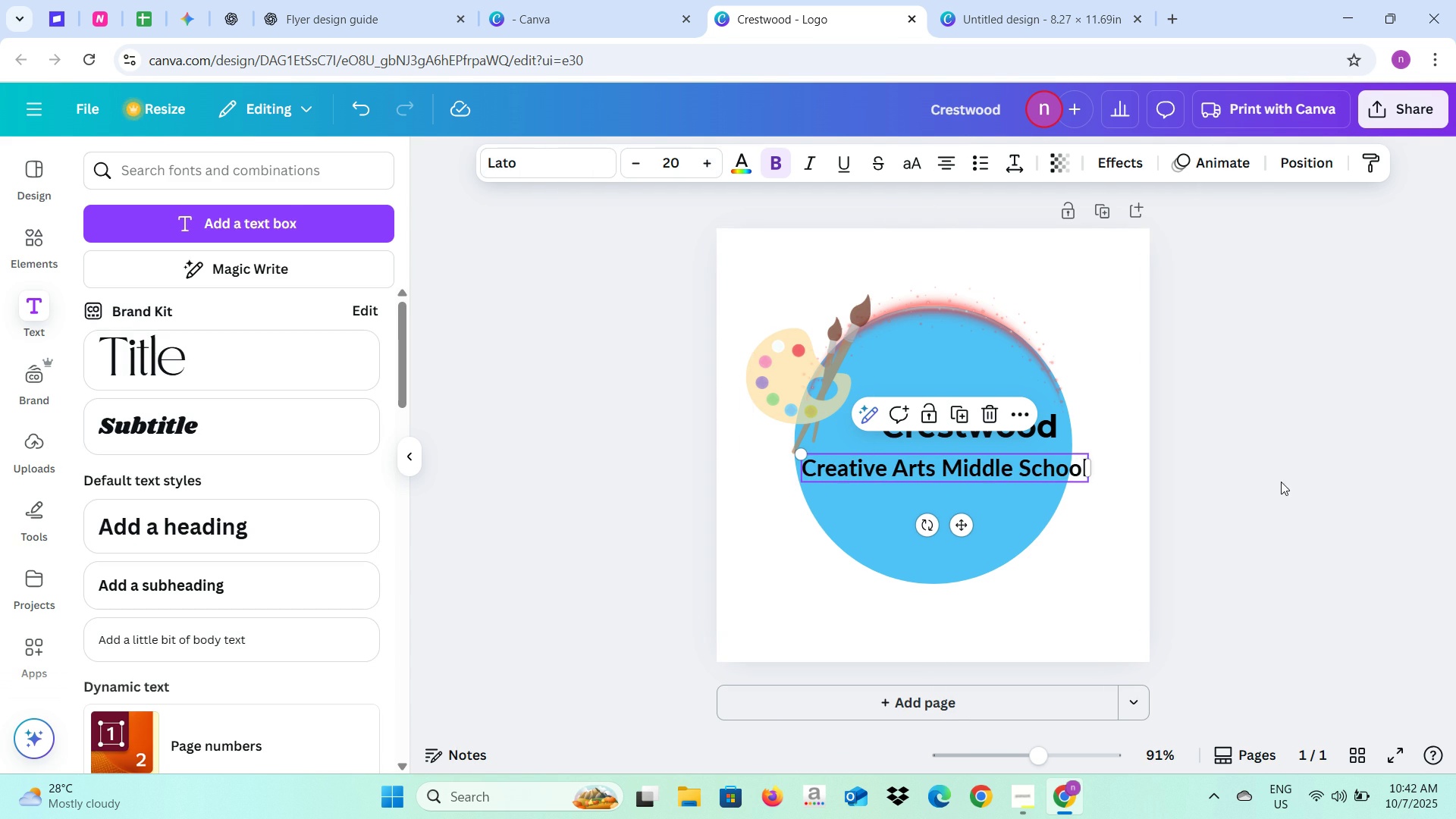 
left_click([1281, 482])
 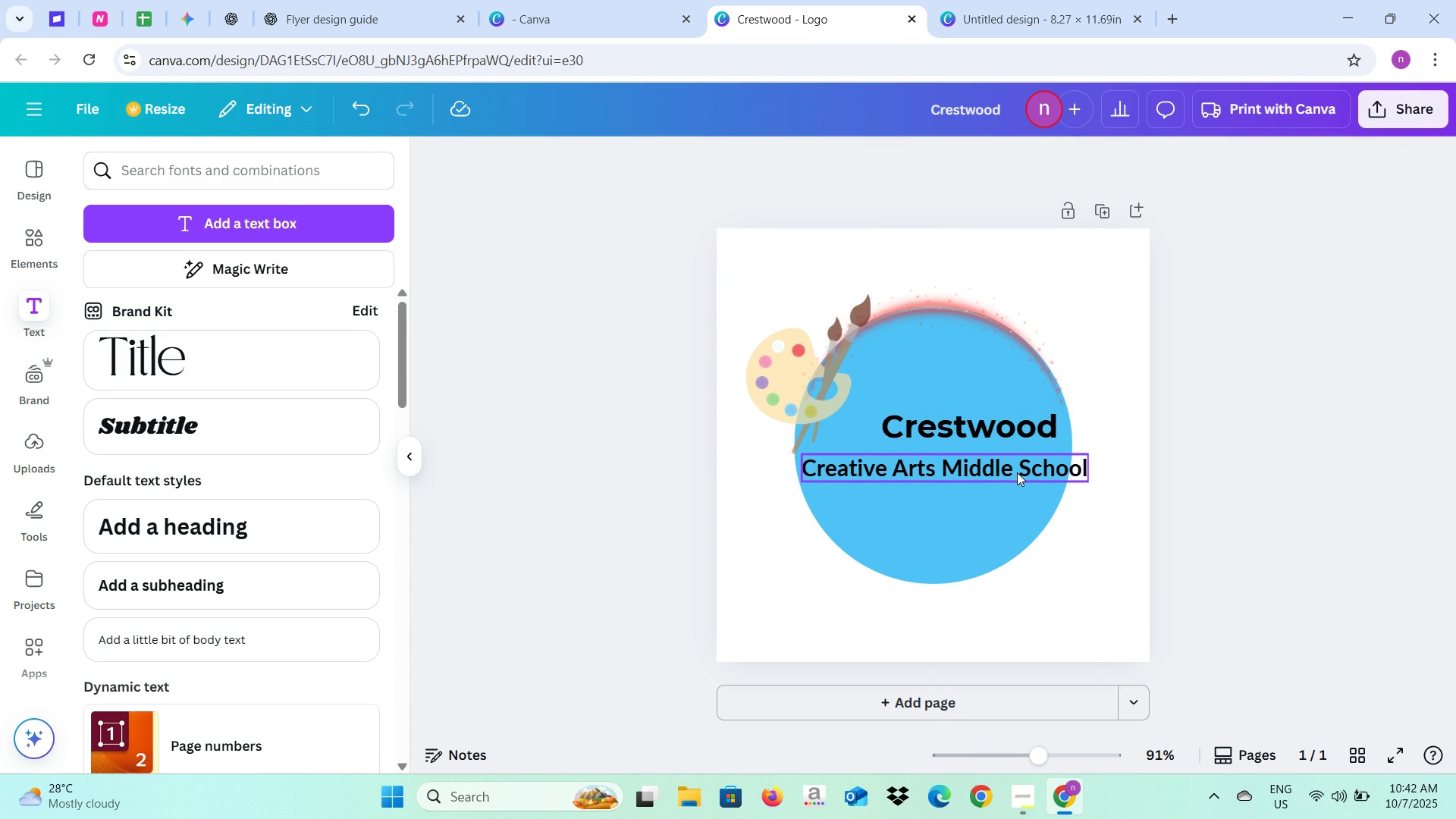 
left_click([1017, 472])